 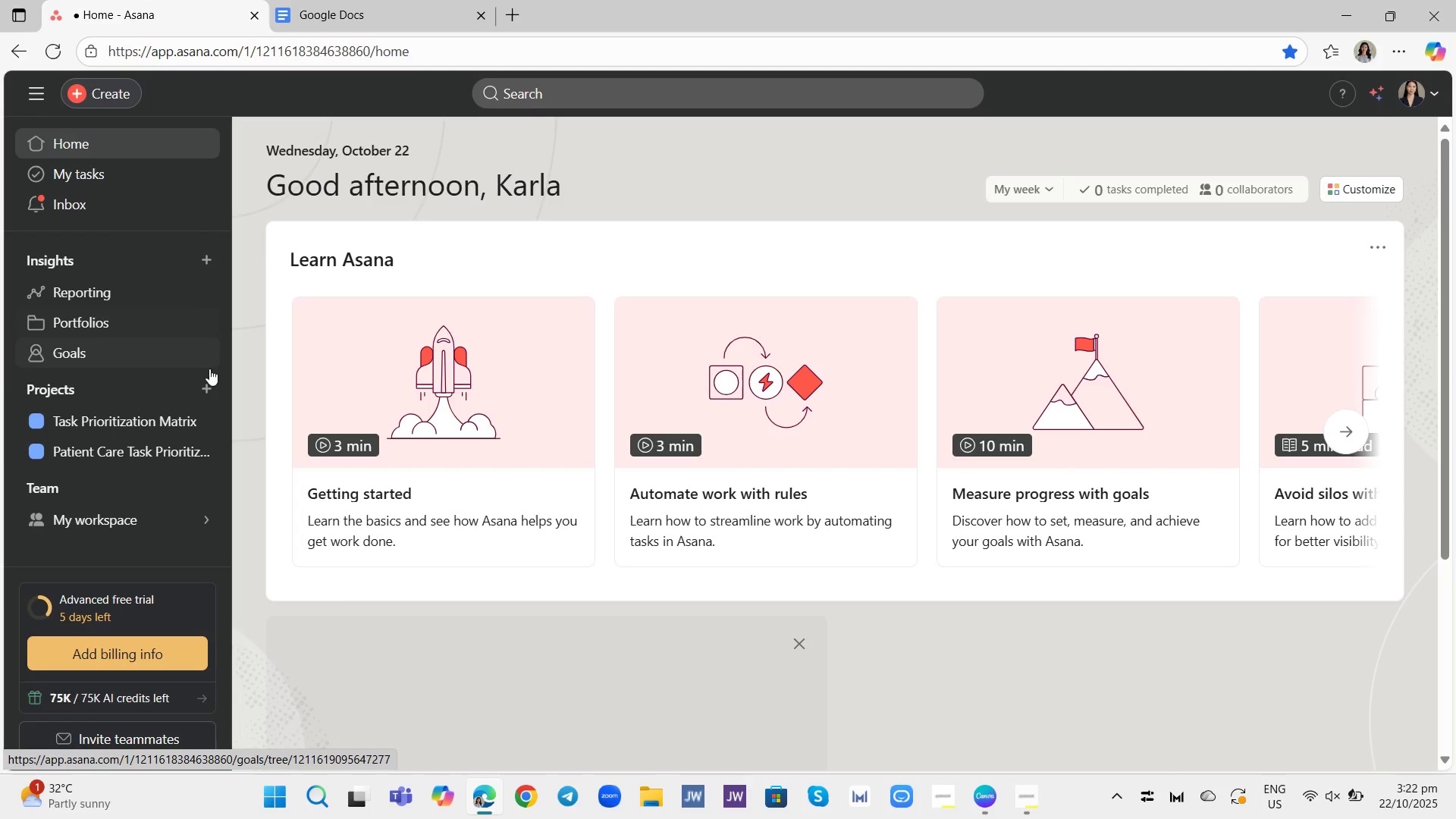 
left_click([207, 384])
 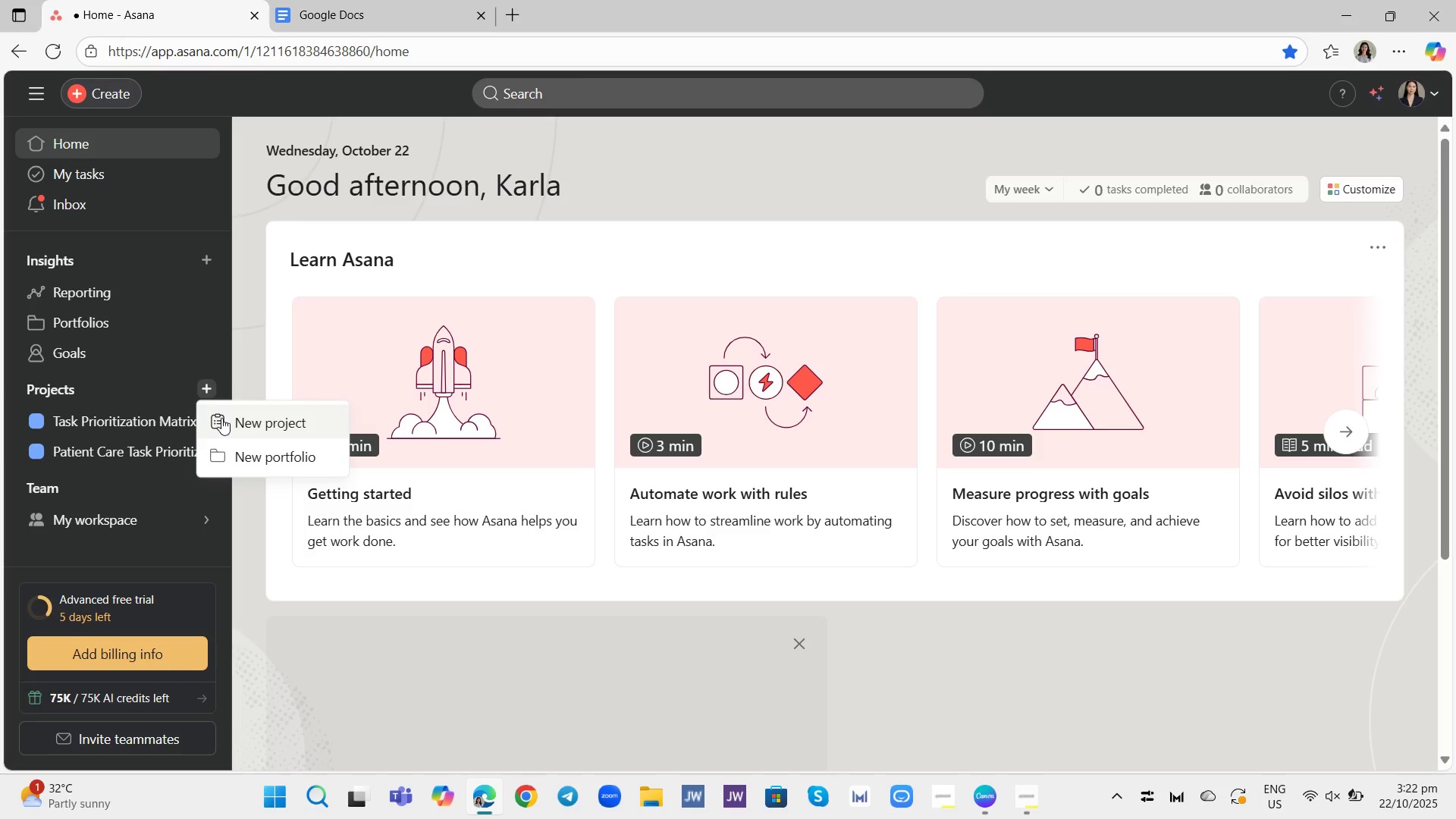 
left_click([228, 422])
 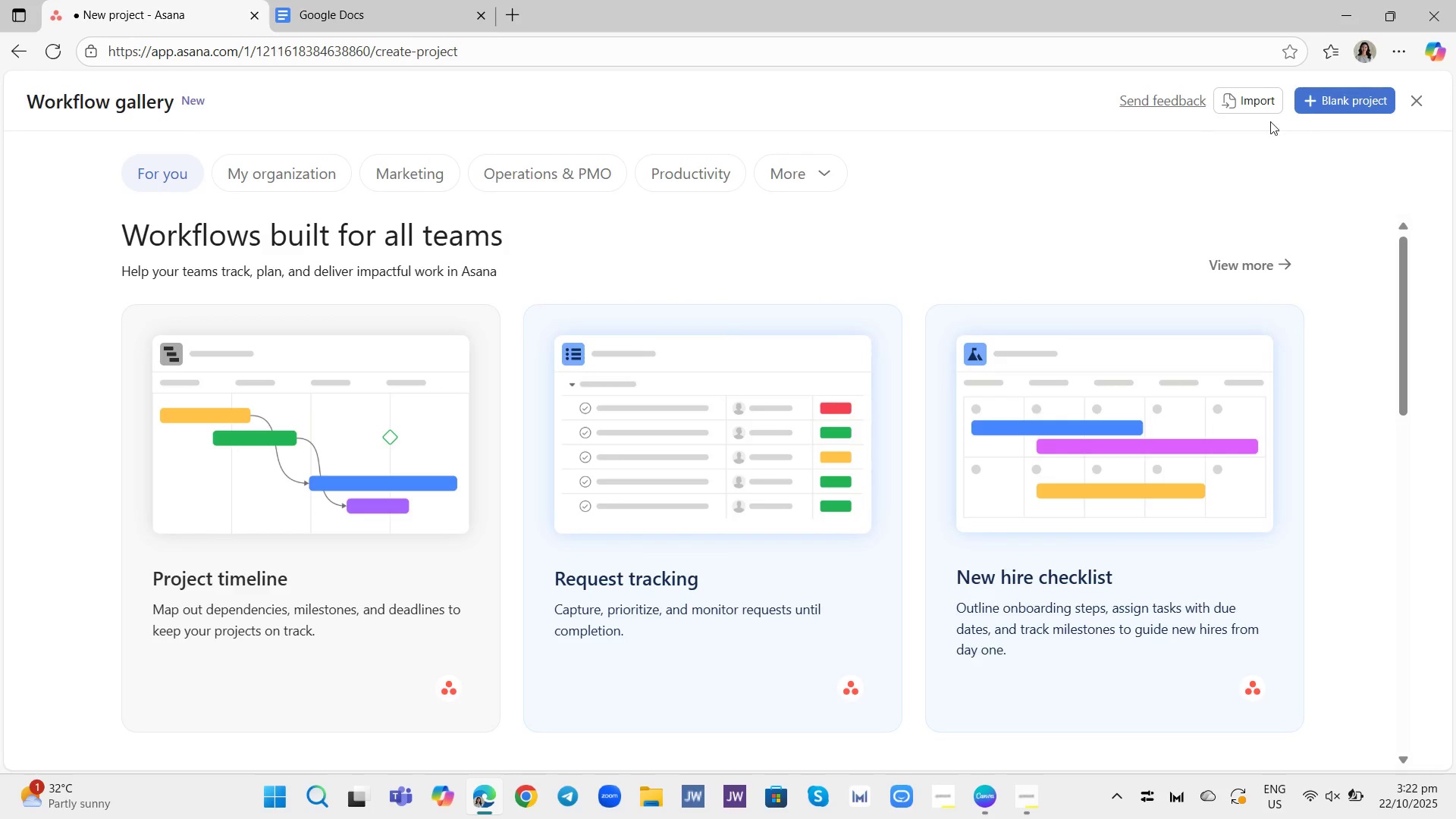 
left_click([1346, 99])
 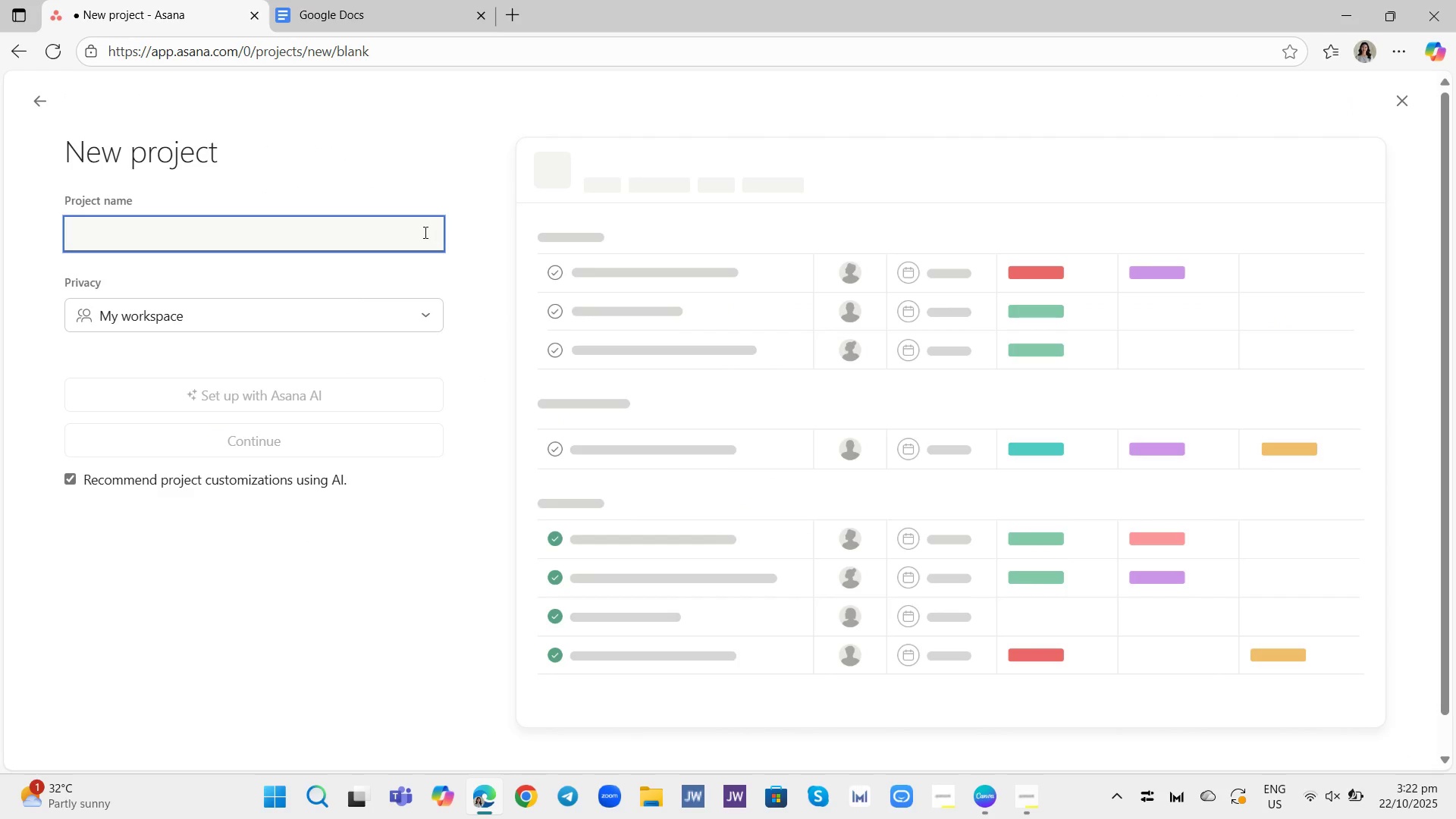 
left_click([422, 232])
 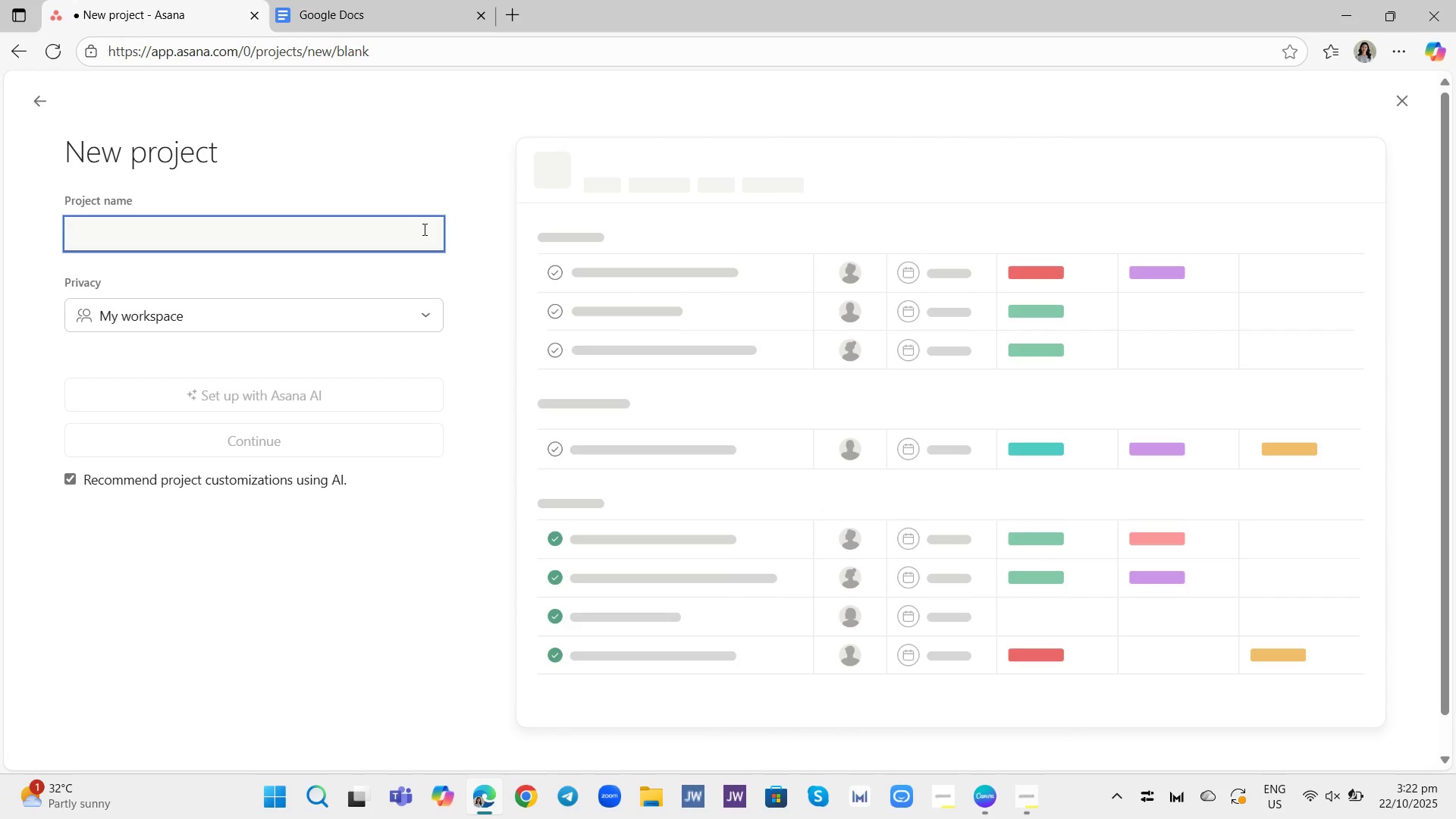 
wait(14.73)
 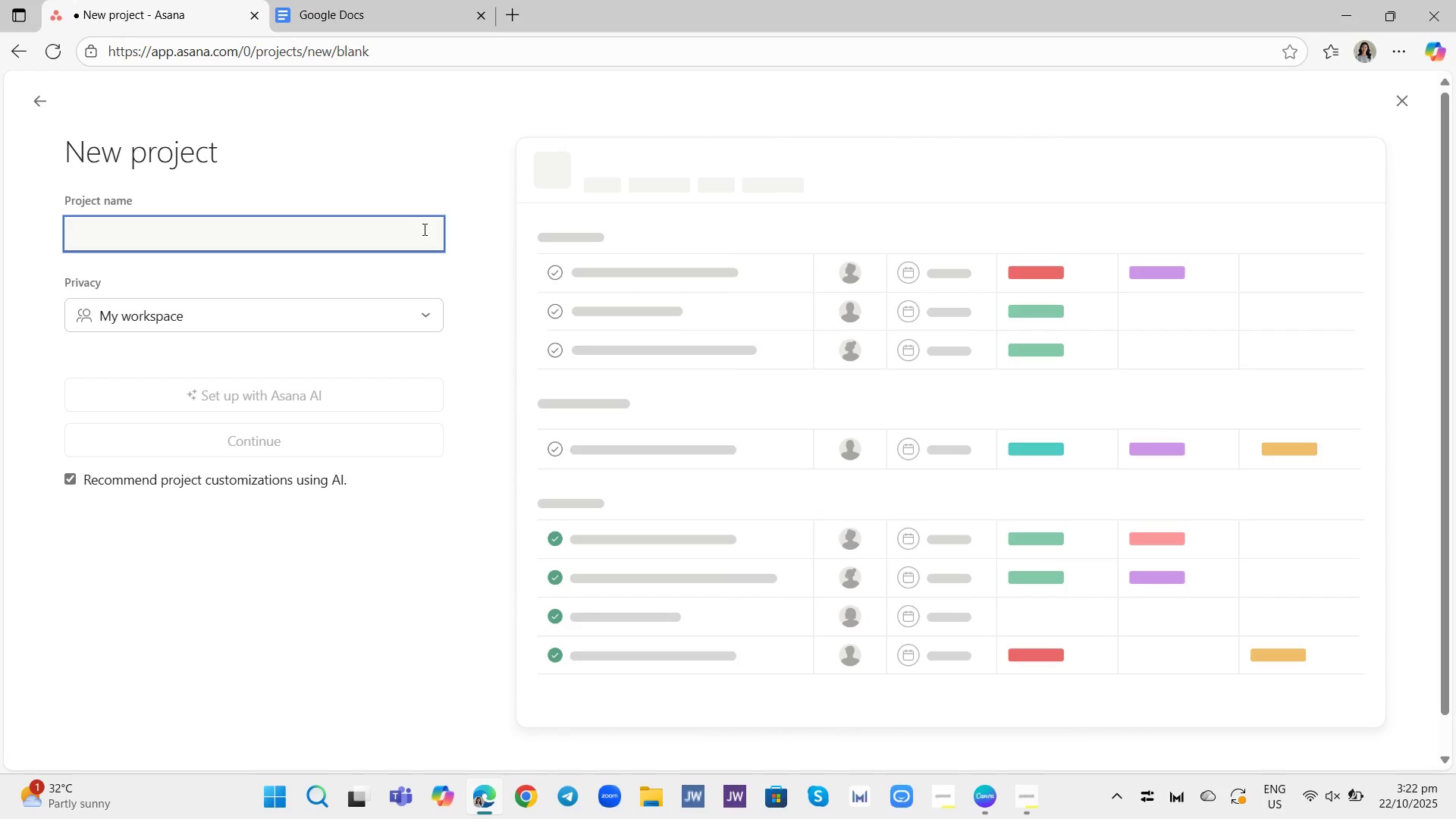 
left_click([1027, 790])